 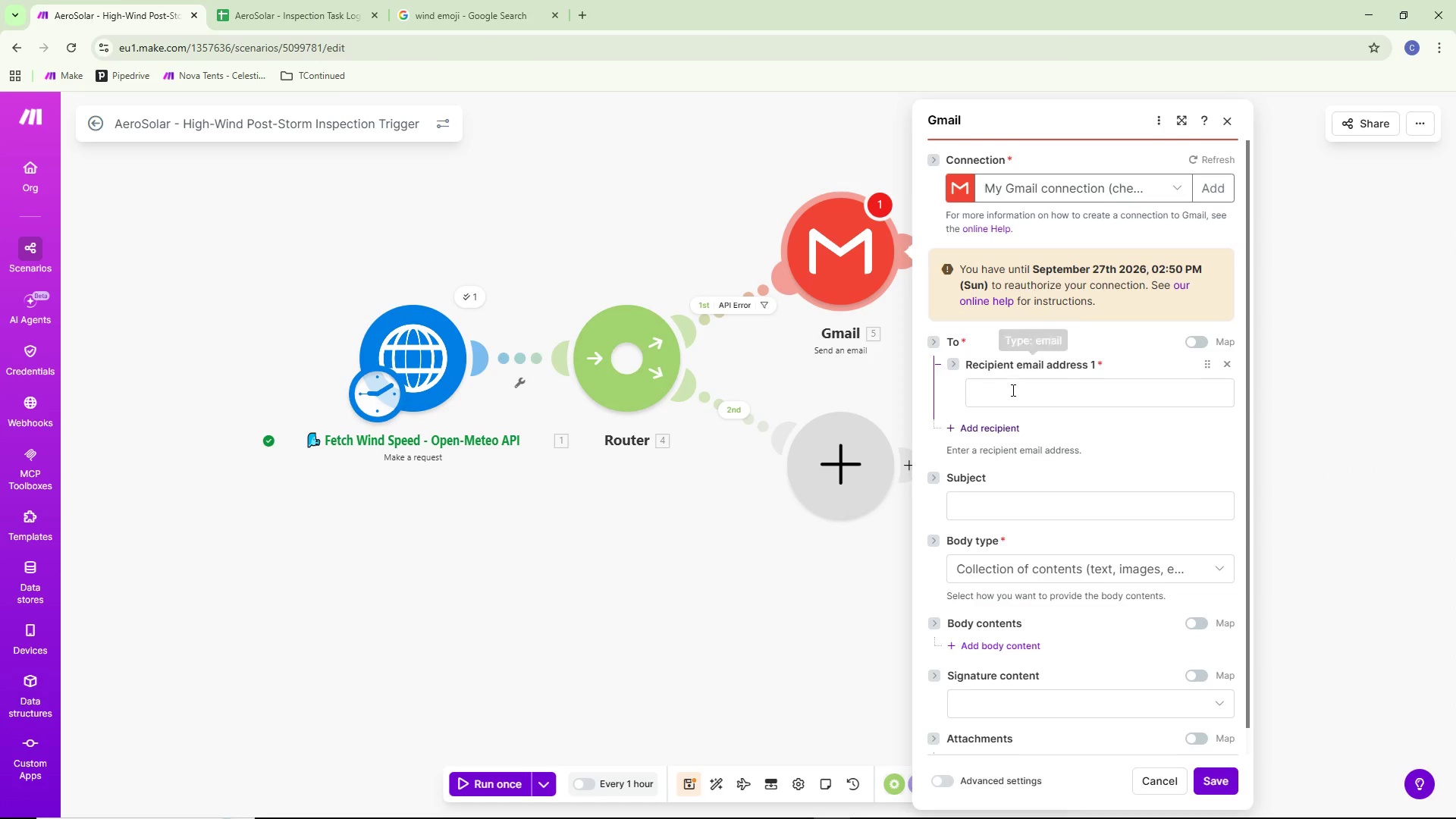 
left_click([1012, 400])
 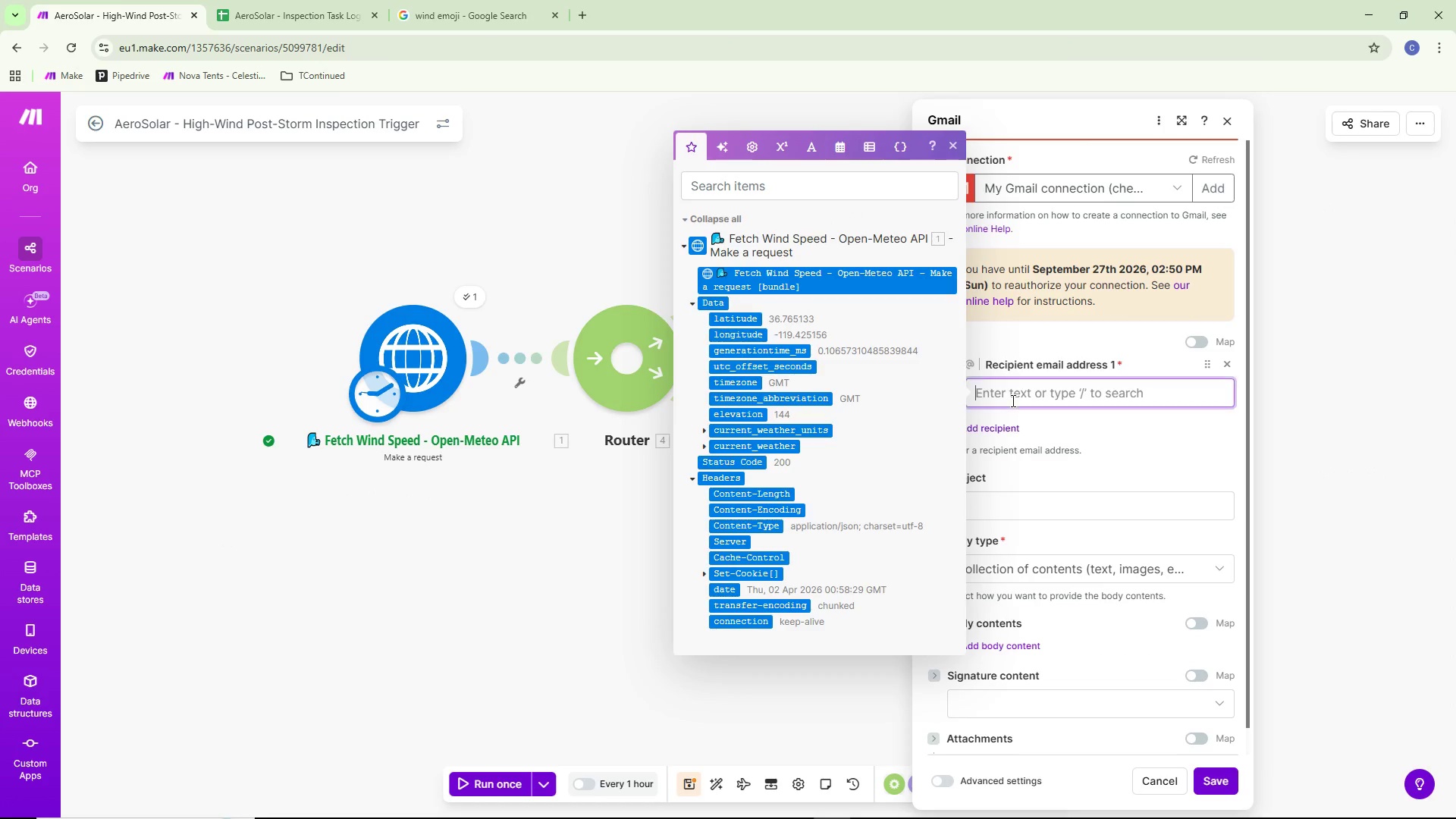 
type(a)
key(Backspace)
type(cheswaps@)
key(Backspace)
type(2@gmail.com)
 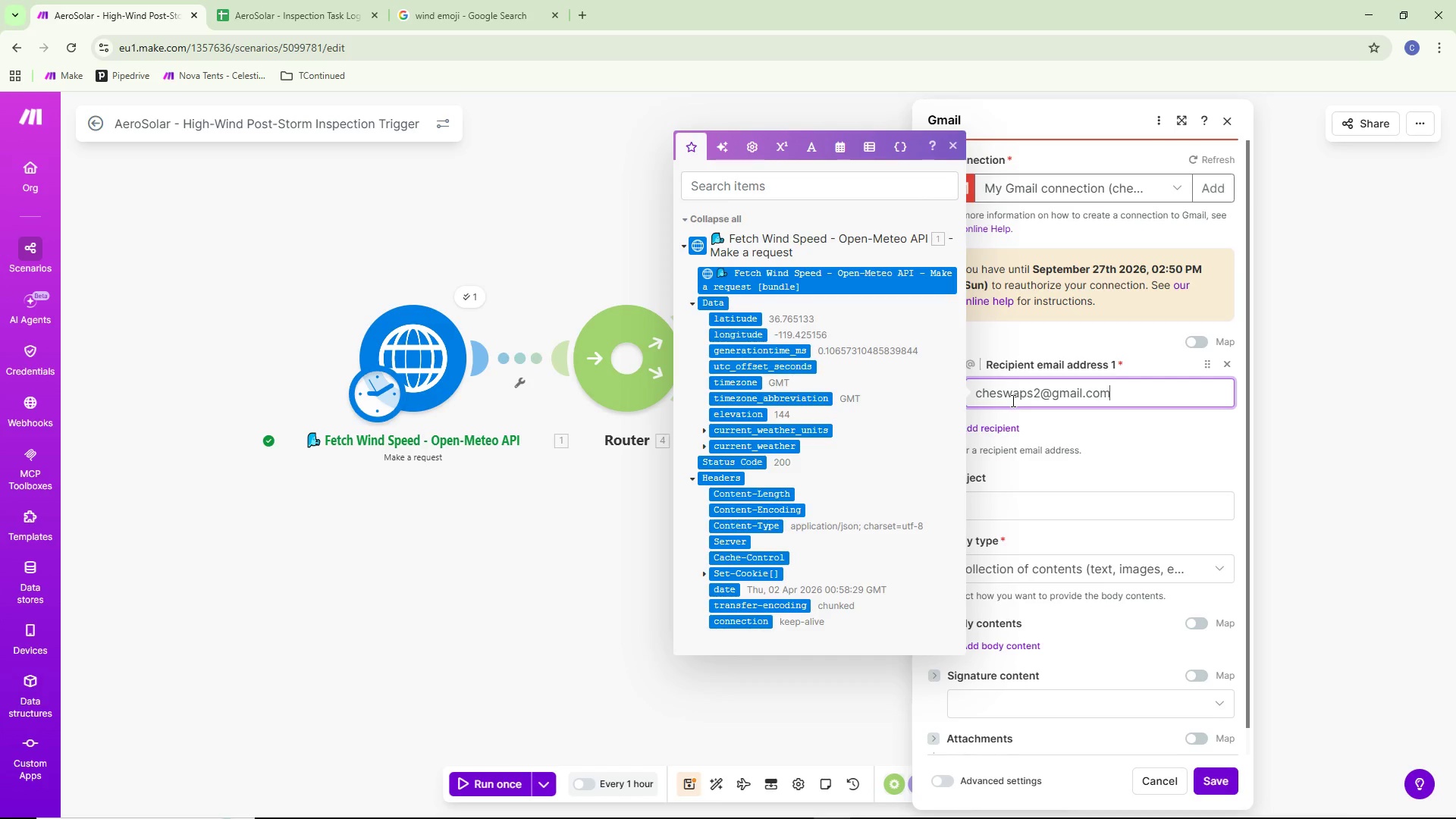 
left_click([1166, 438])
 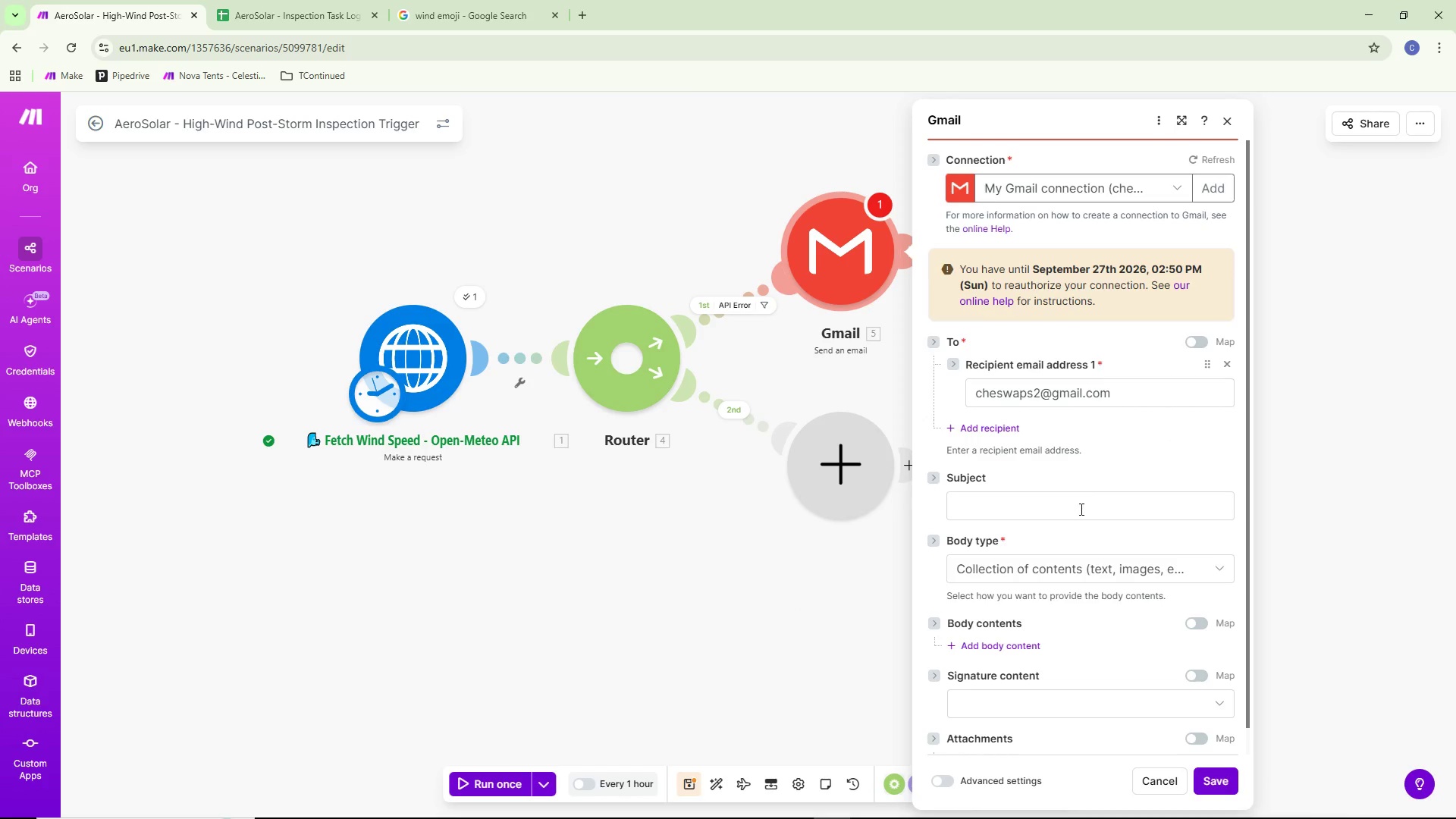 
left_click([1080, 516])
 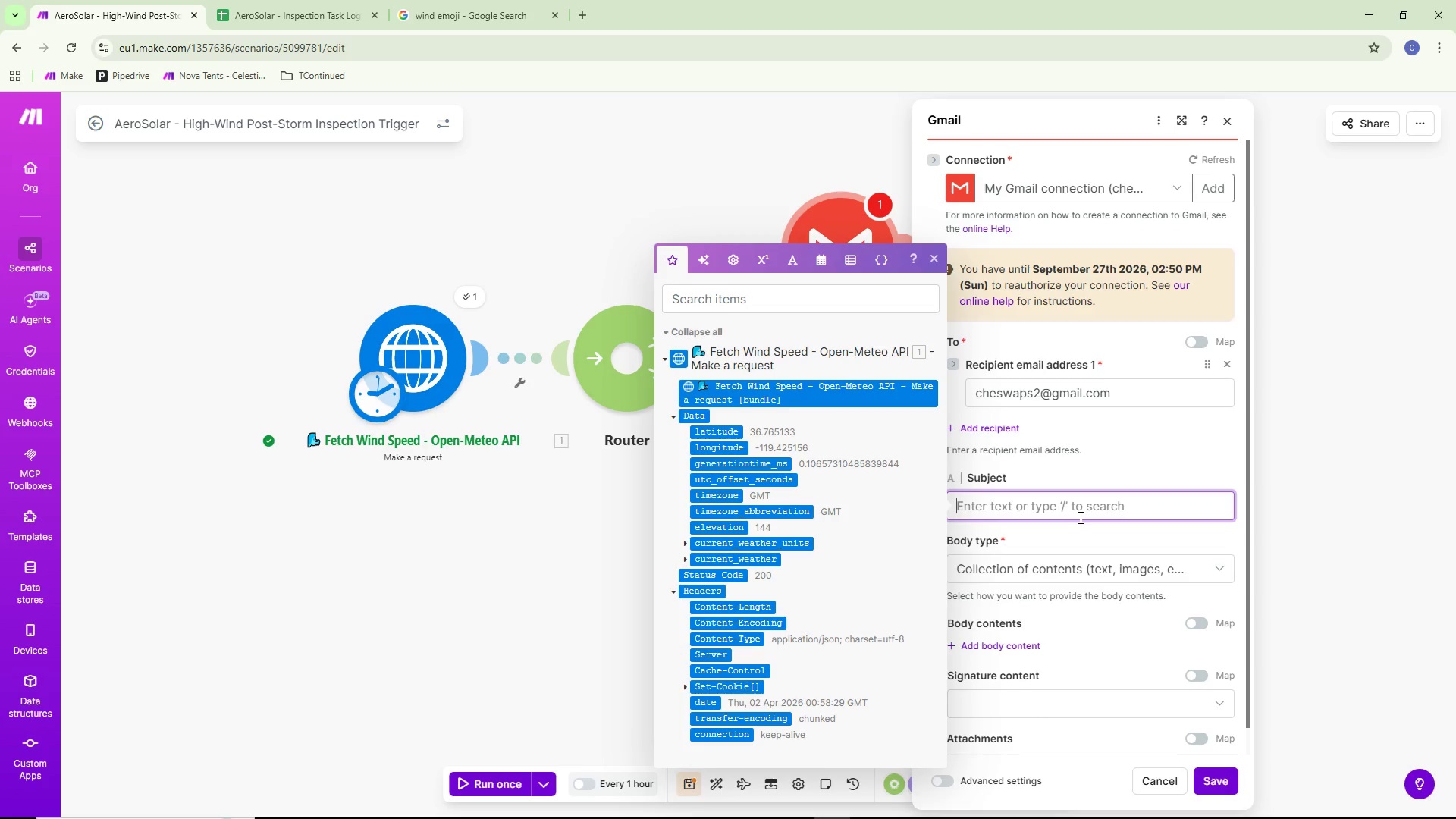 
wait(8.36)
 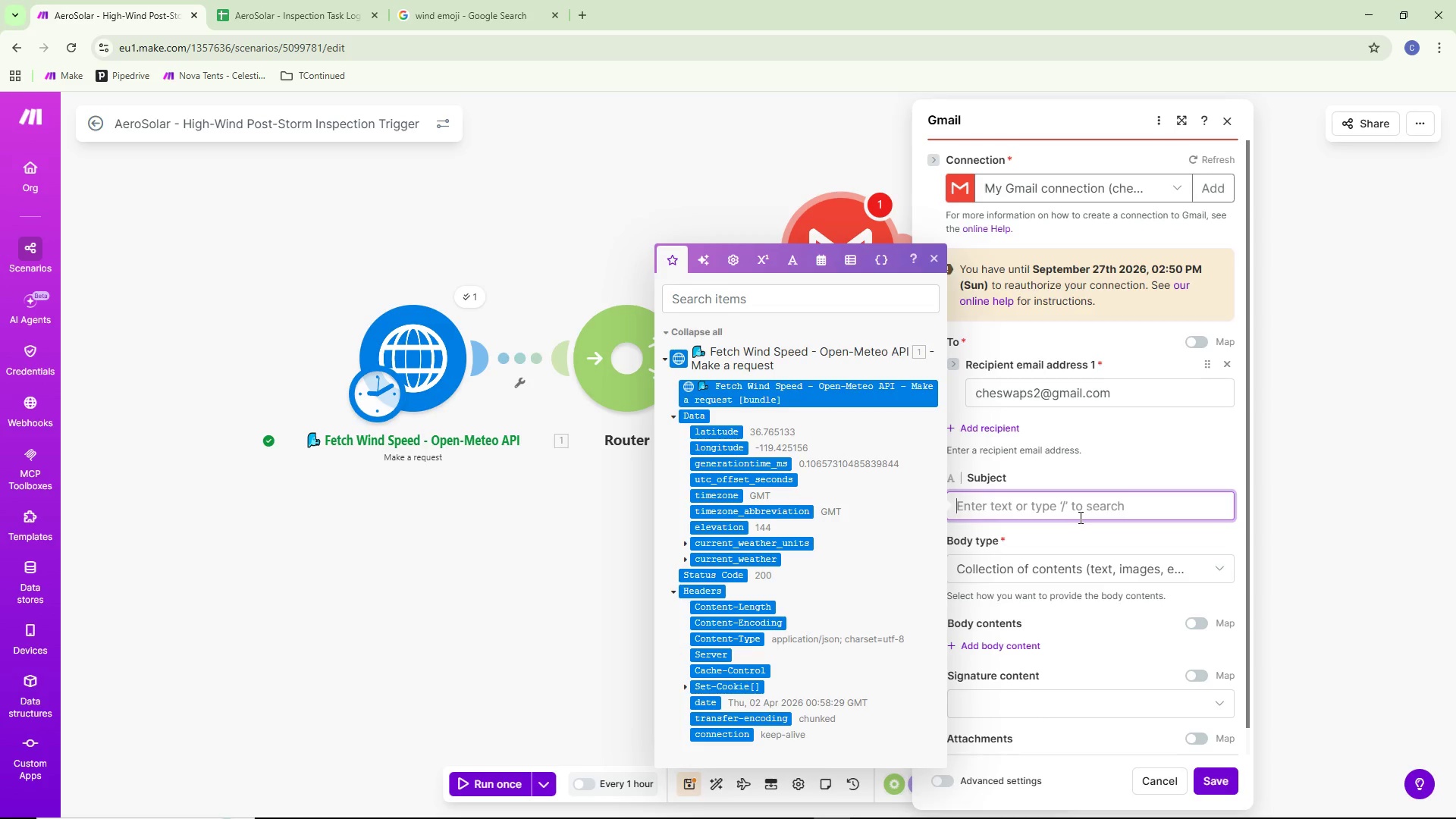 
left_click([477, 0])
 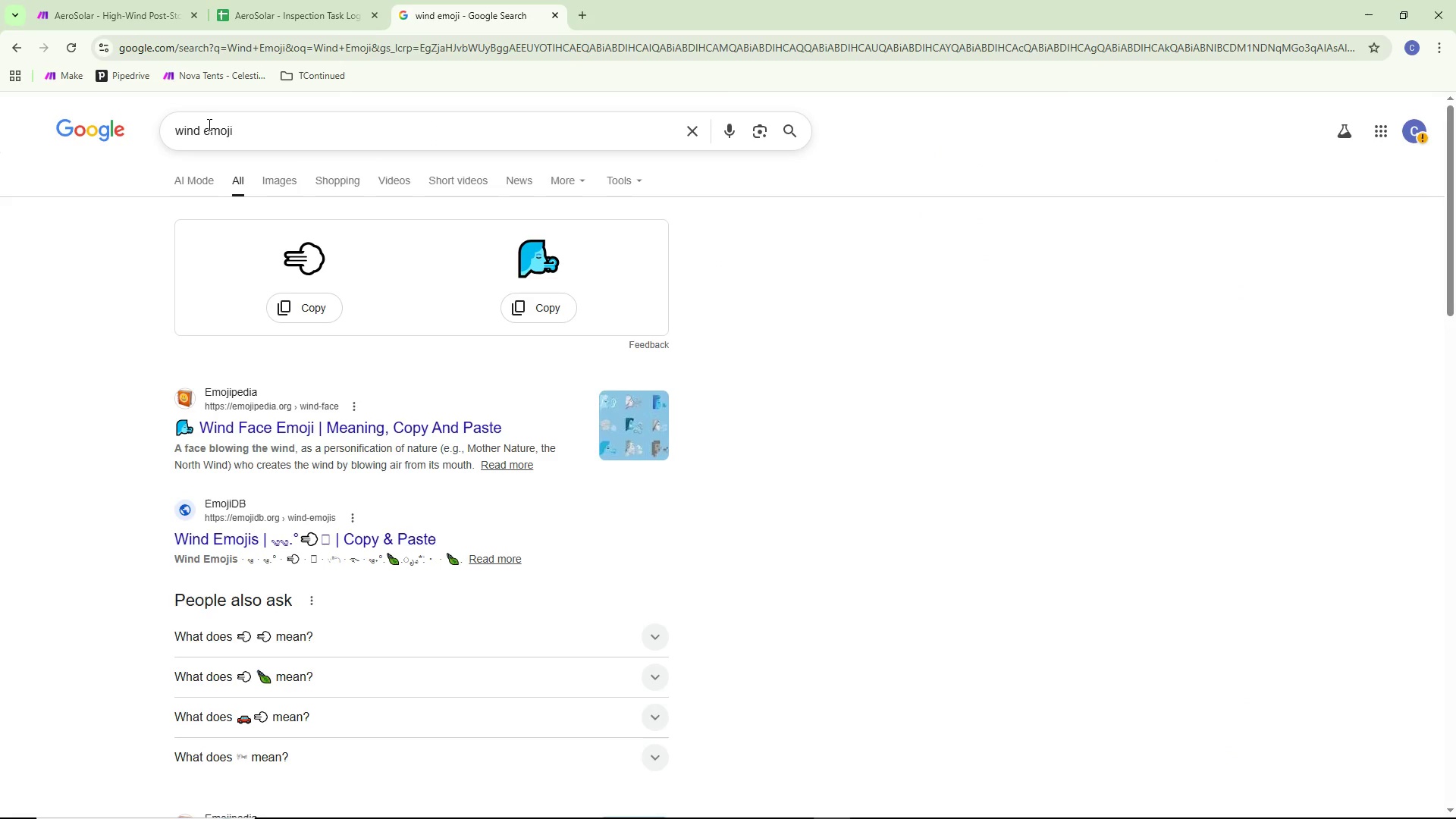 
left_click_drag(start_coordinate=[204, 126], to_coordinate=[162, 130])
 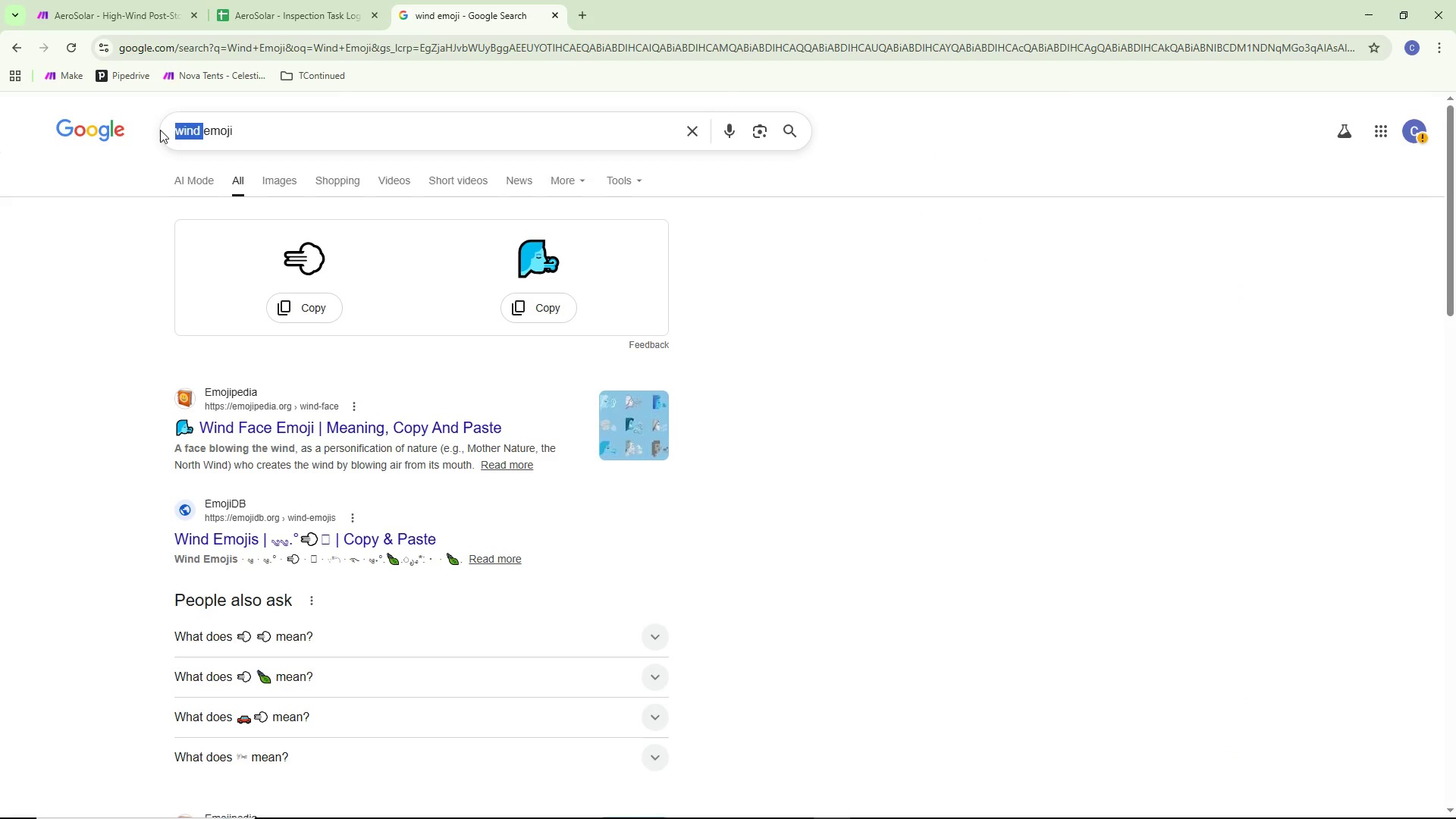 
key(Backspace)
type(warnng )
 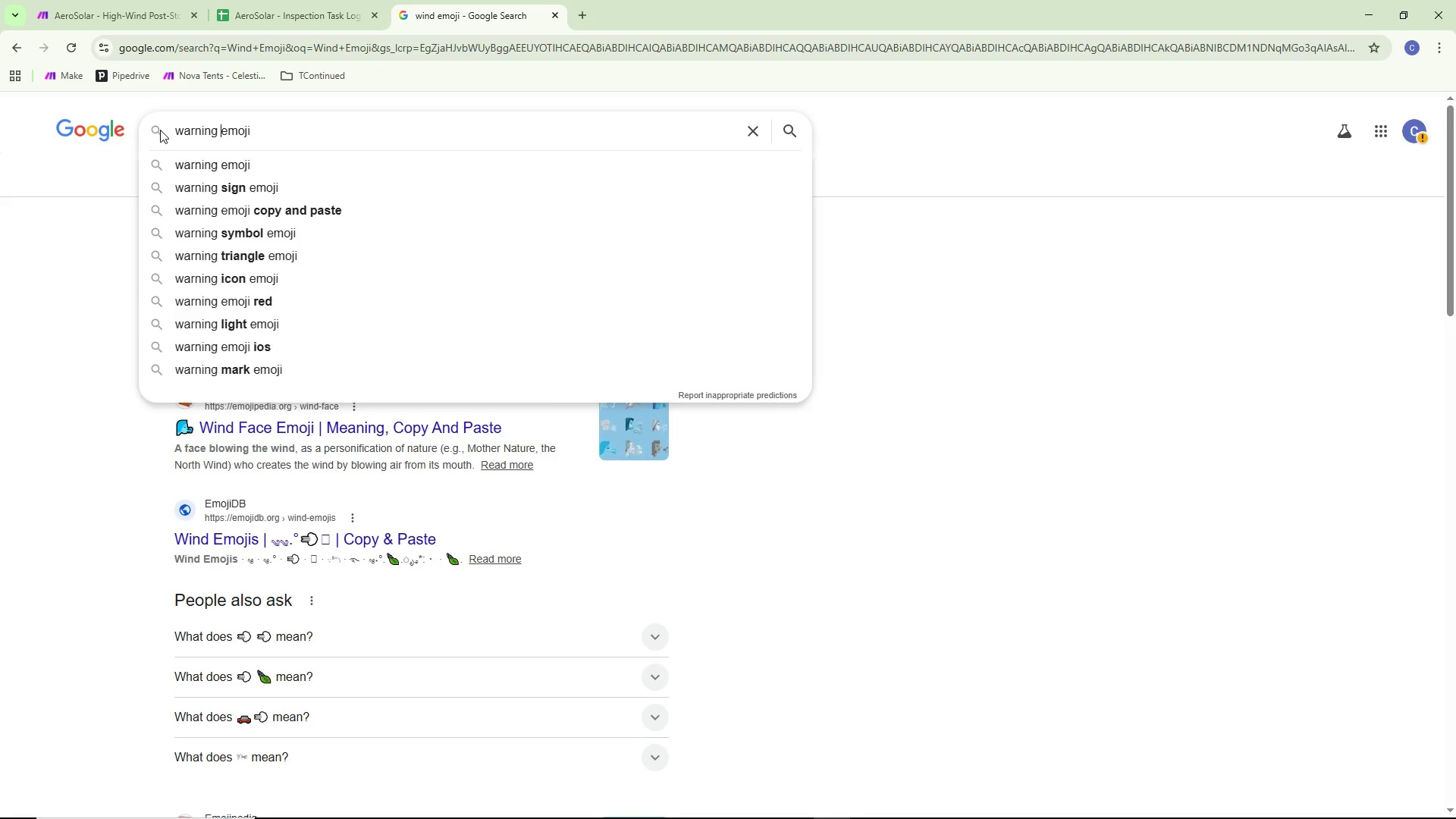 
key(Enter)
 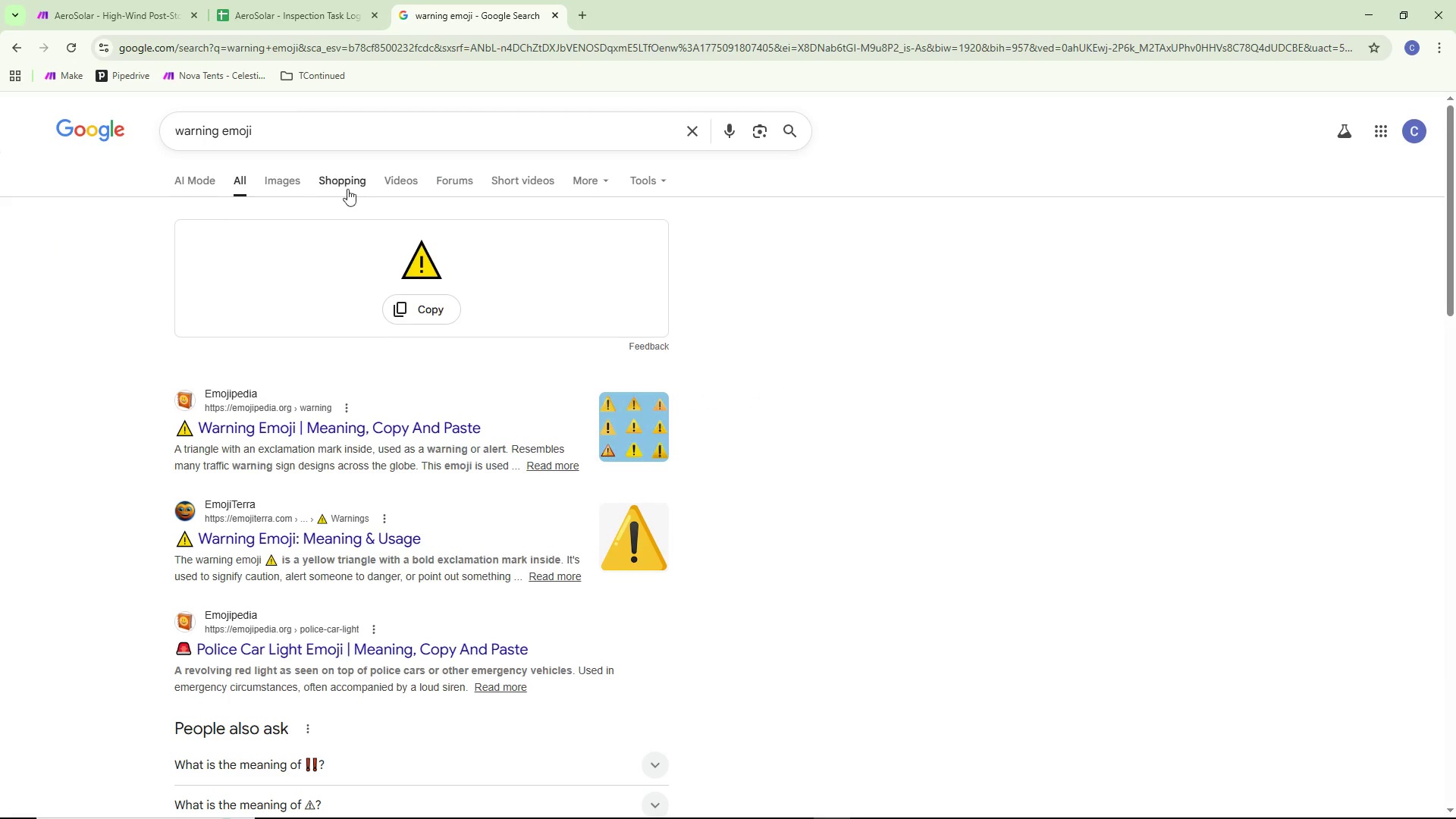 
left_click([438, 305])